 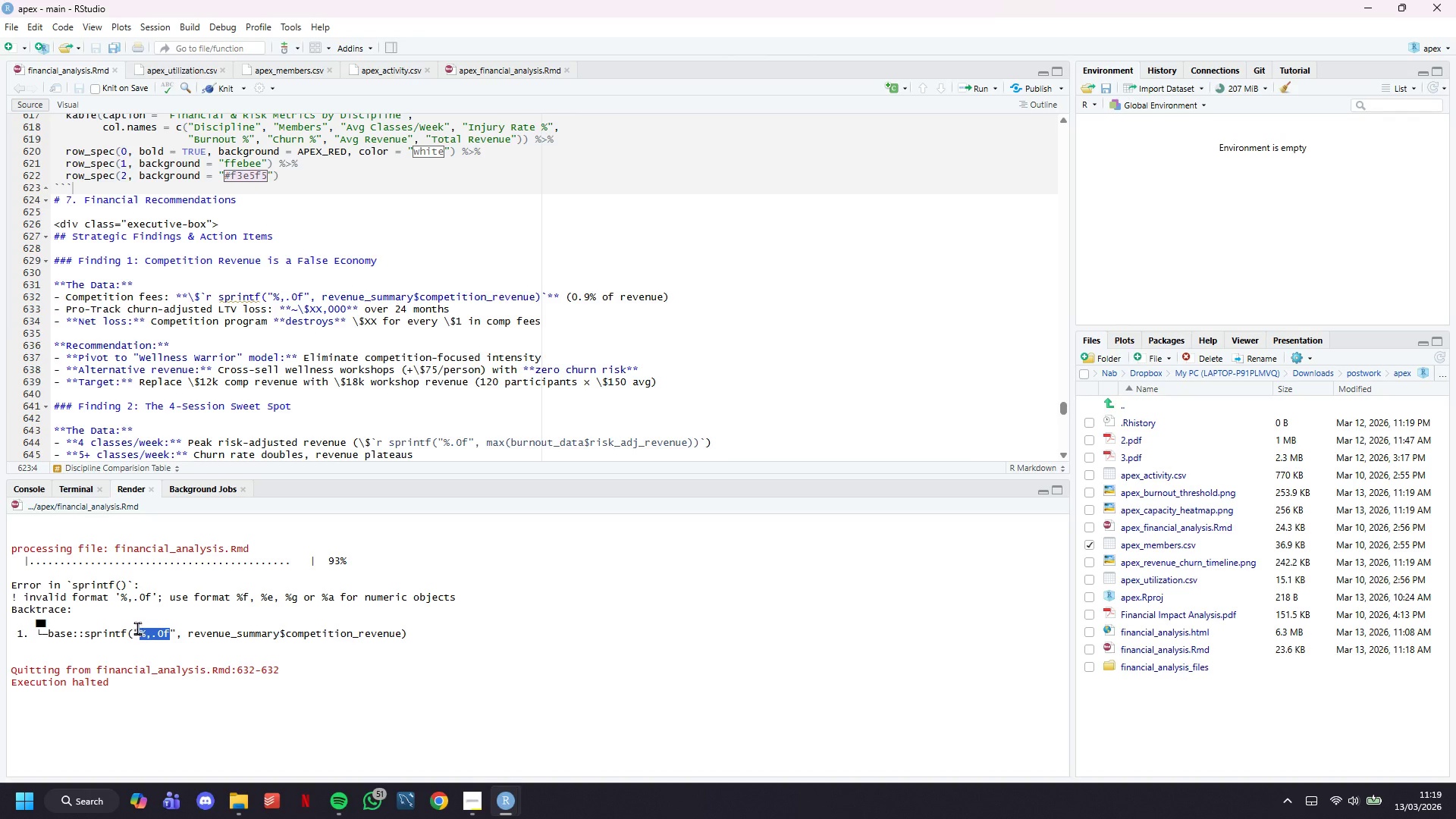 
key(Control+C)
 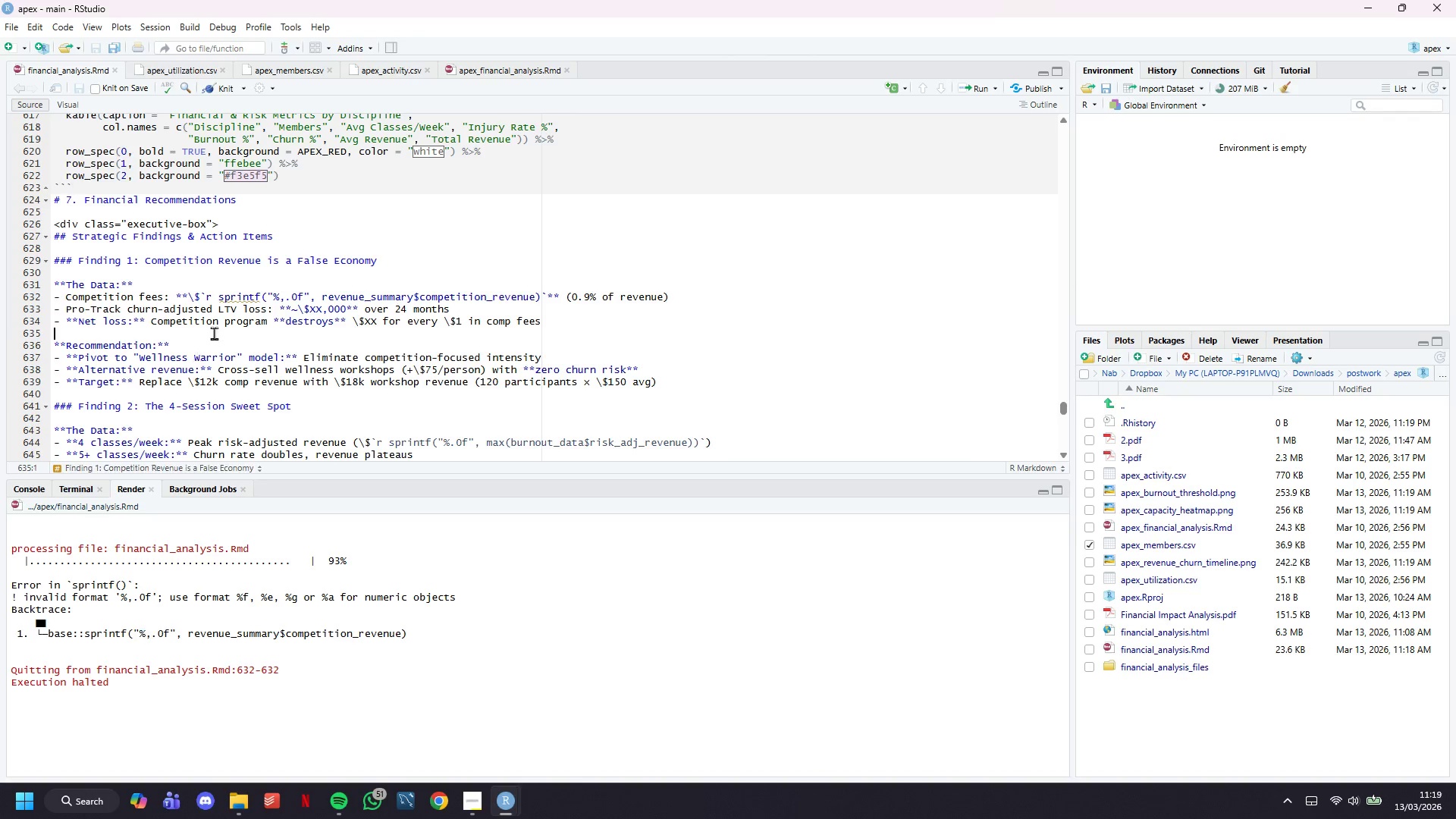 
left_click([214, 333])
 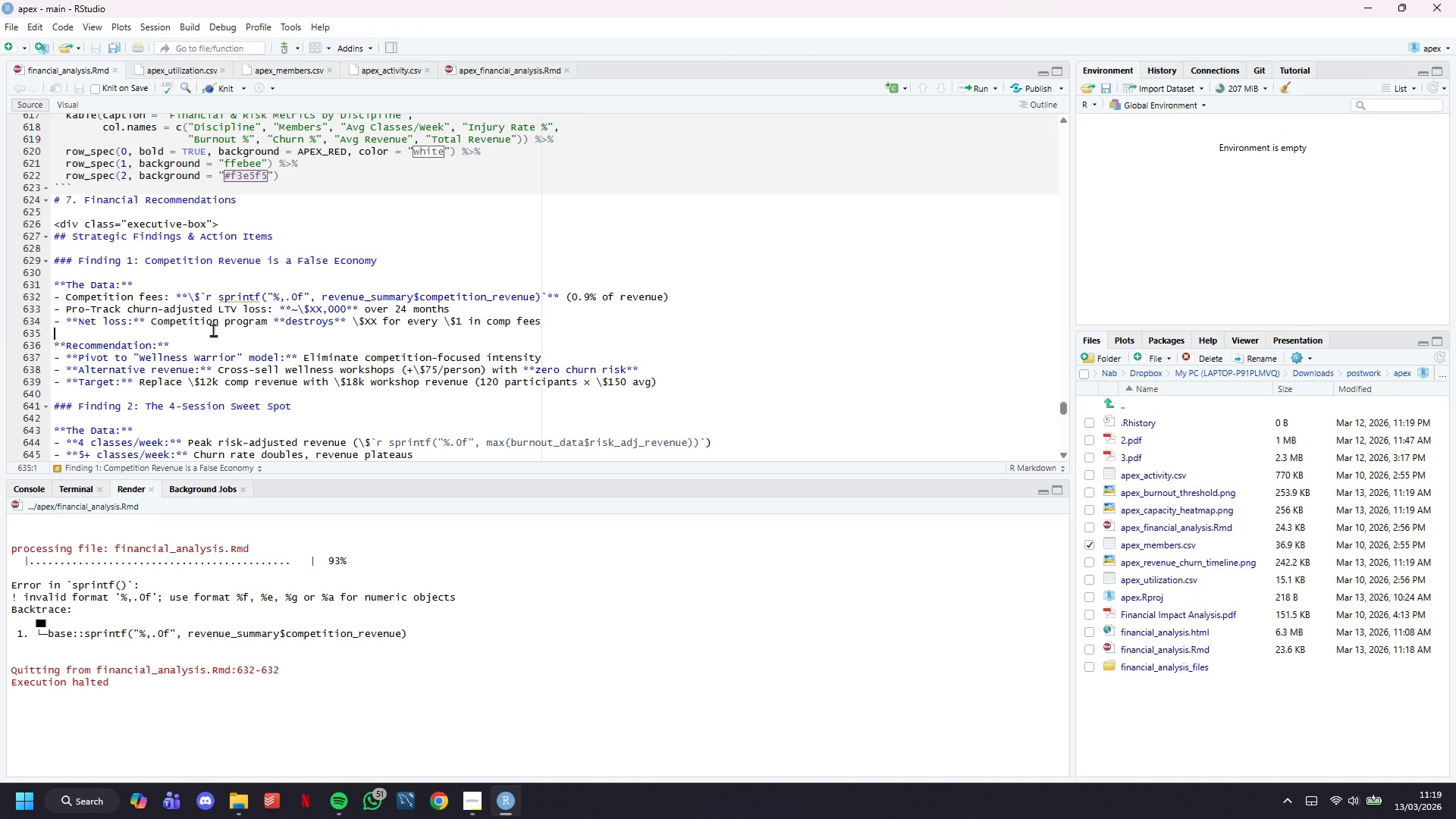 
key(Control+F)
 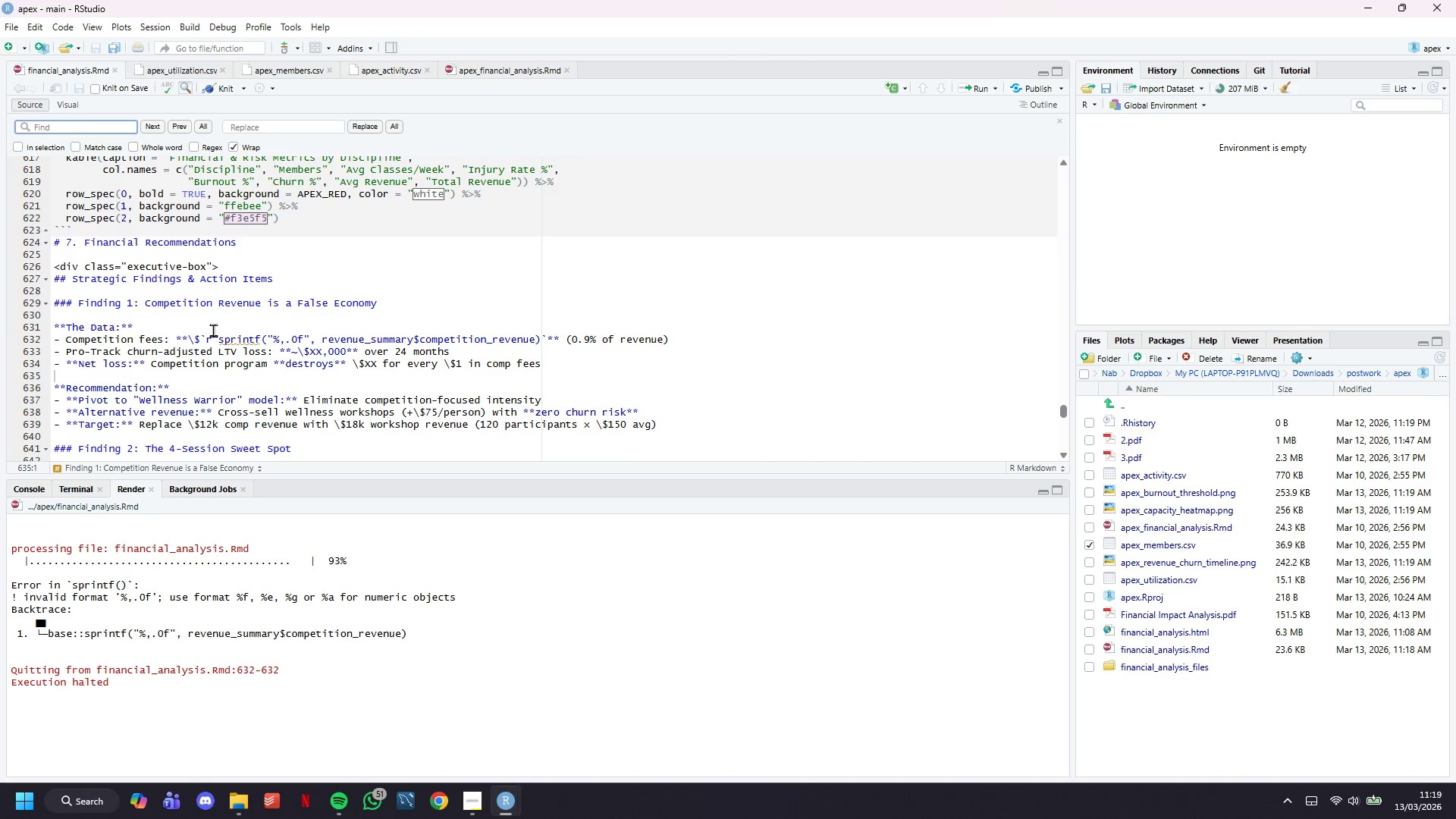 
key(Control+V)
 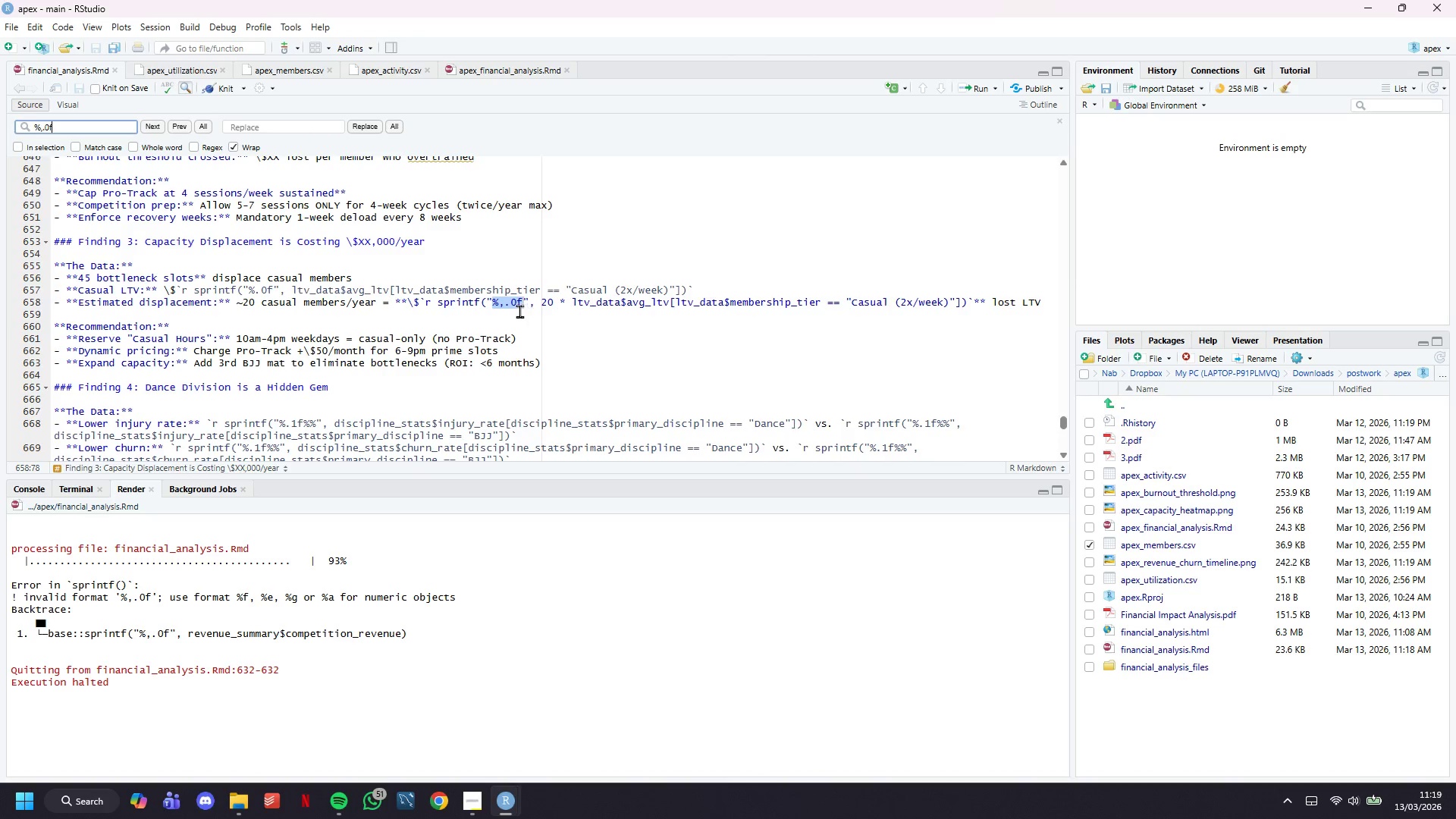 
left_click([504, 301])
 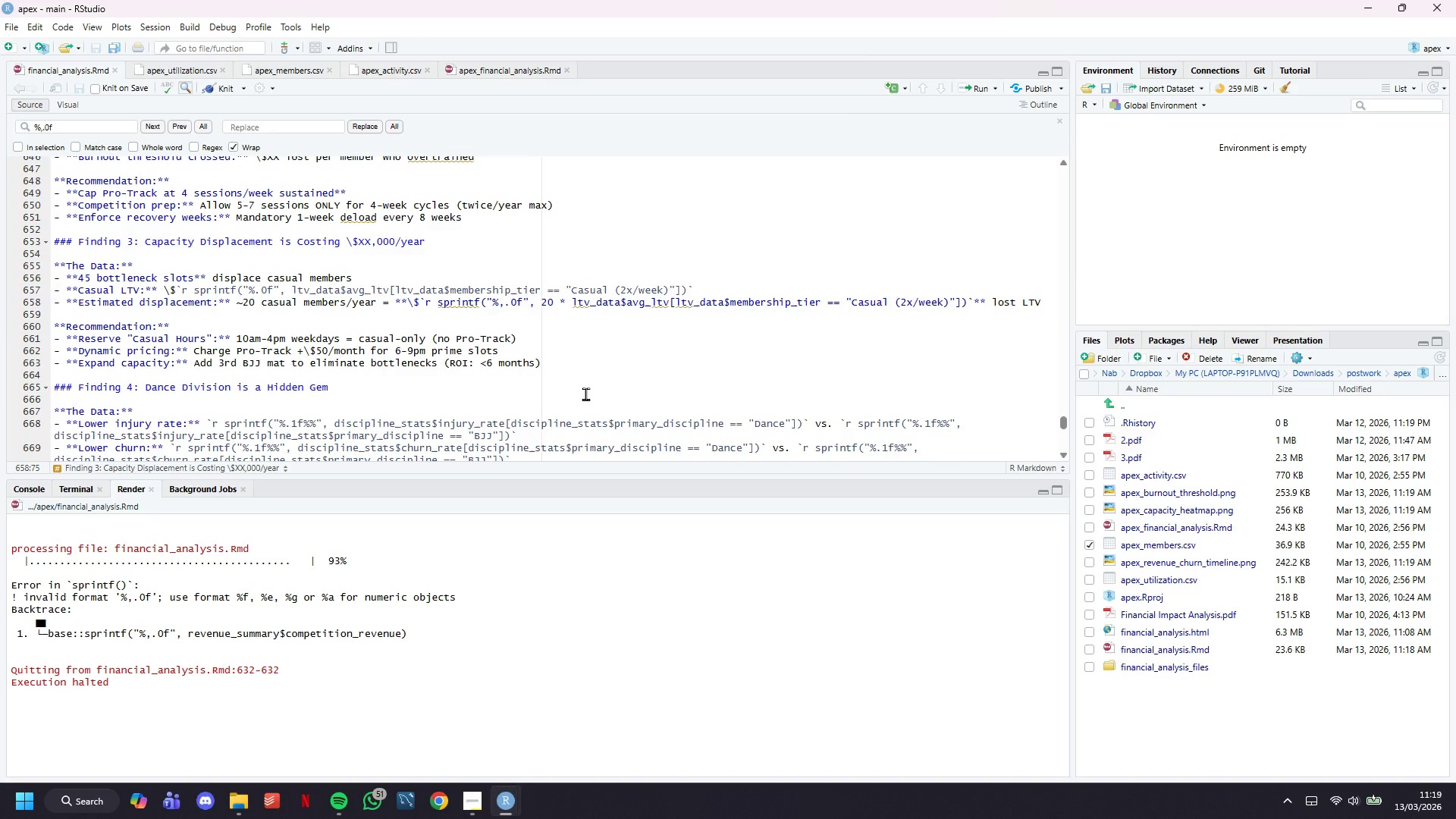 
key(Backspace)
 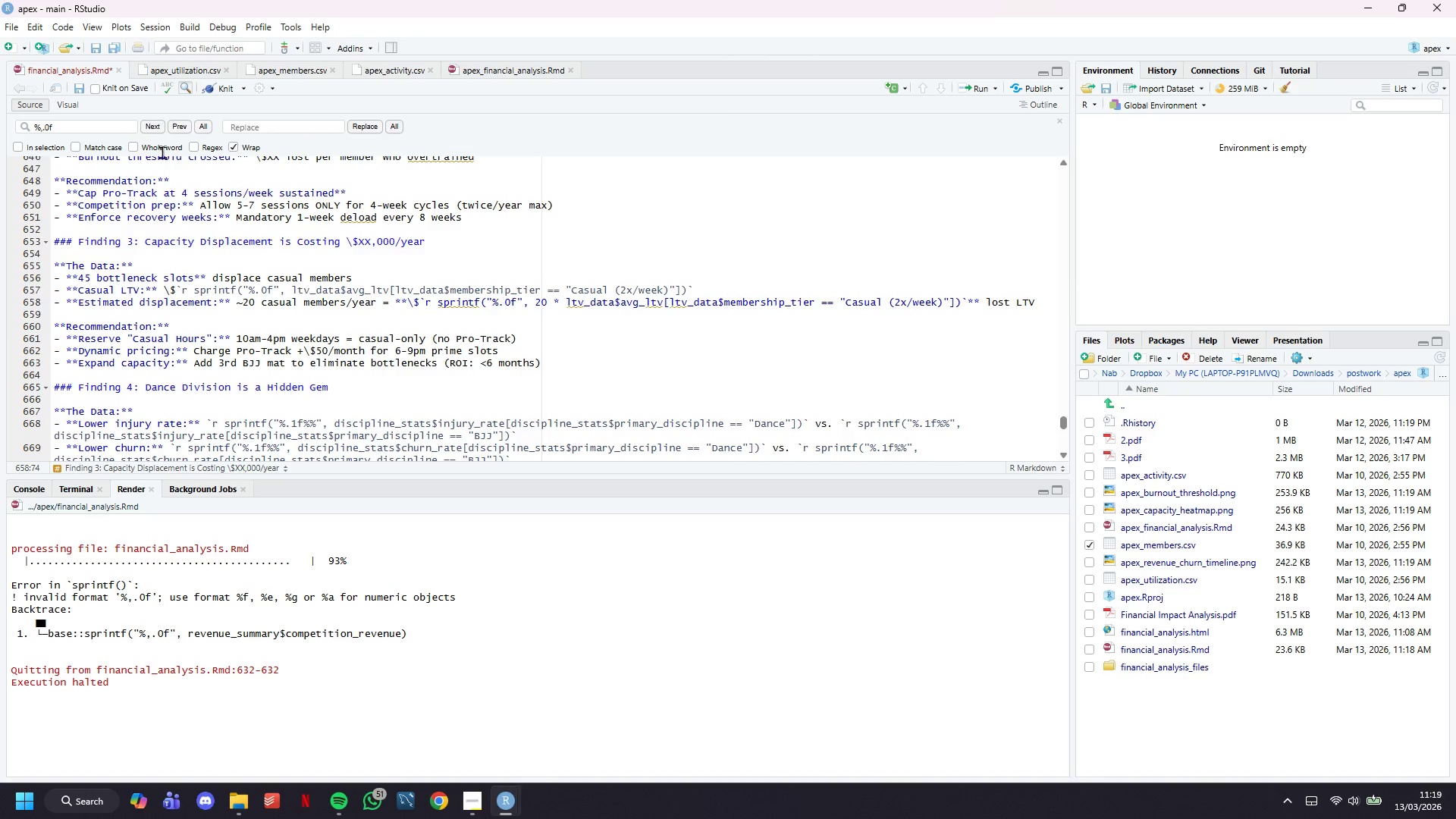 
left_click([152, 121])
 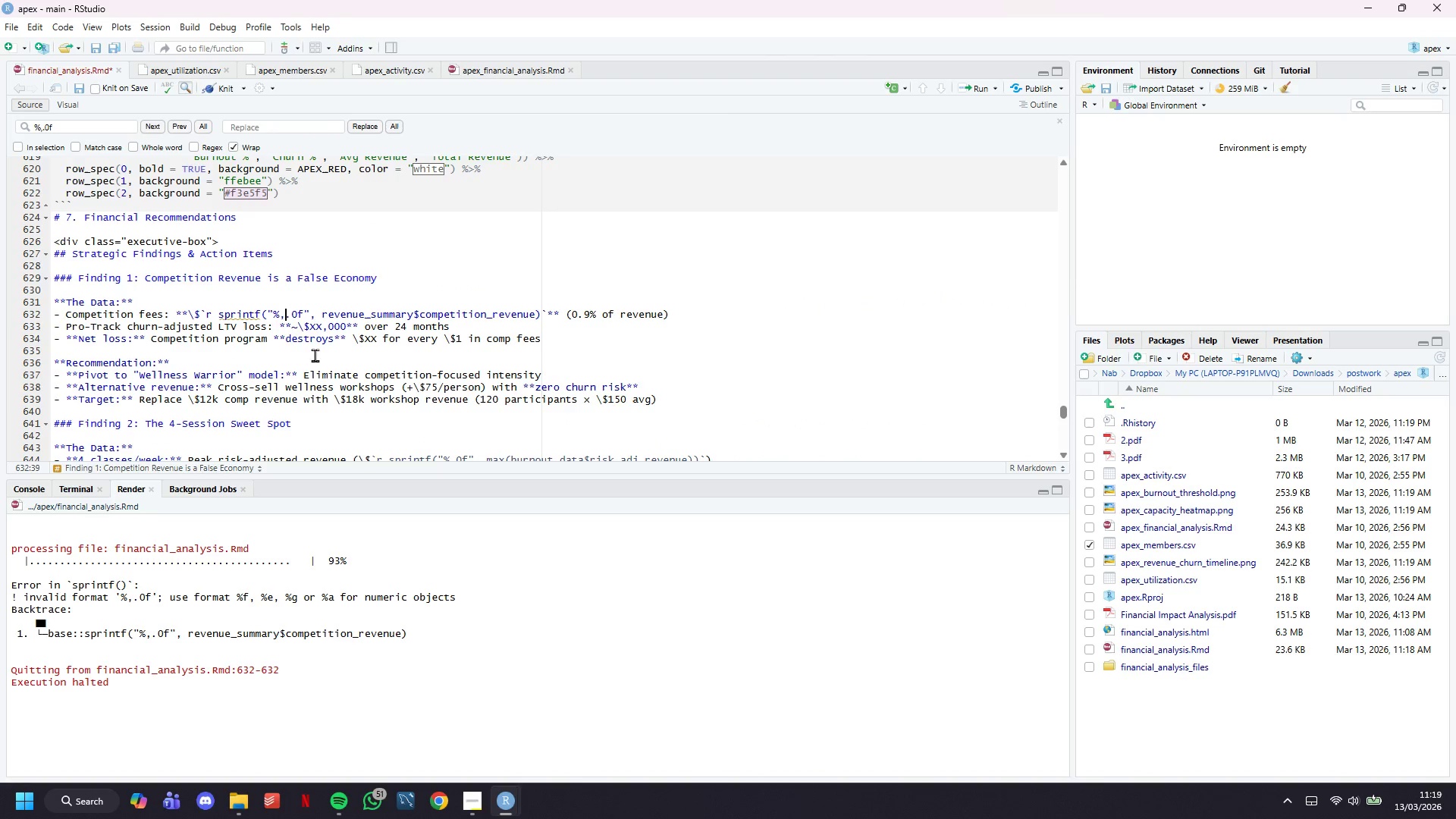 
key(Backspace)
 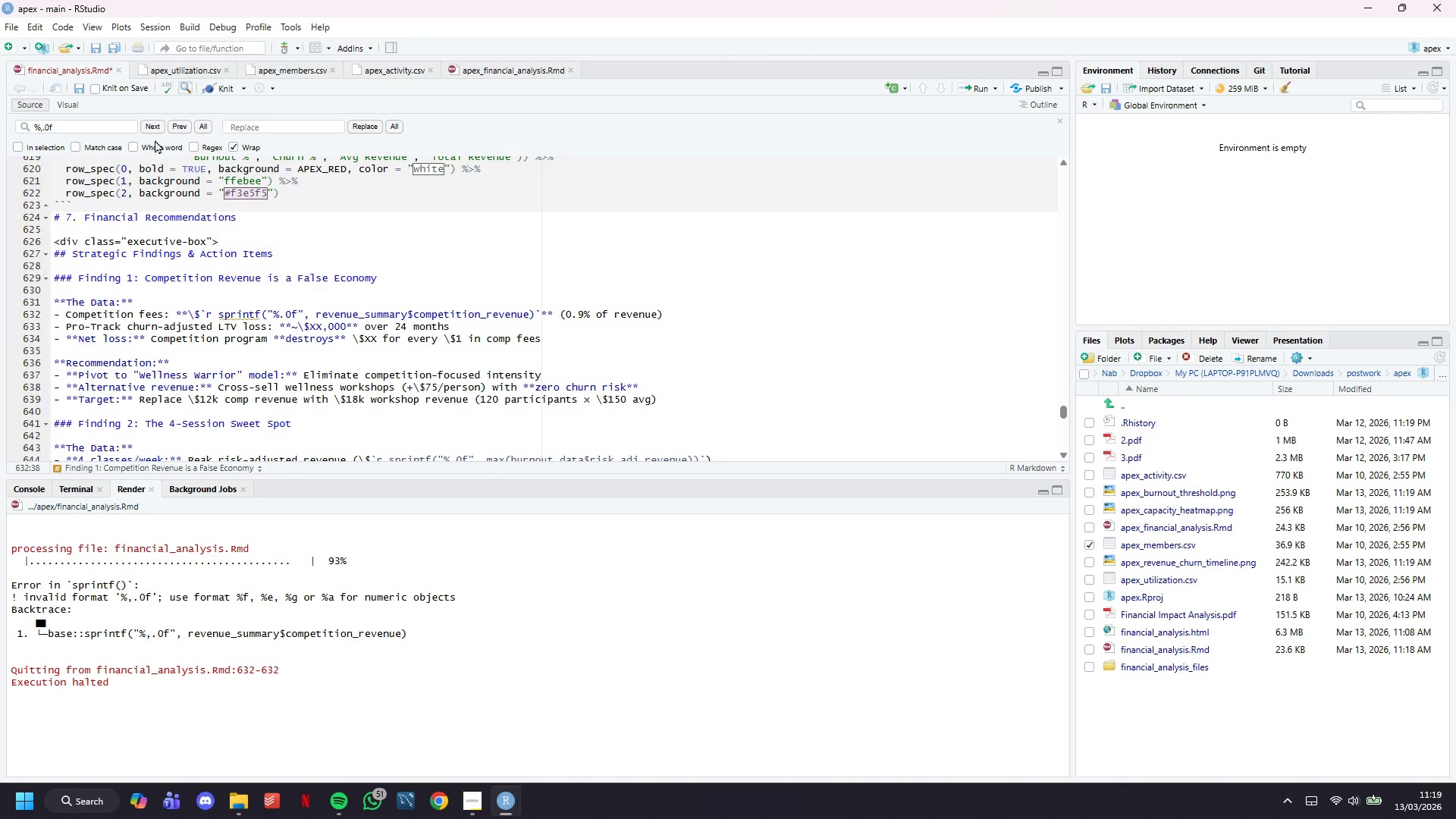 
left_click([155, 127])
 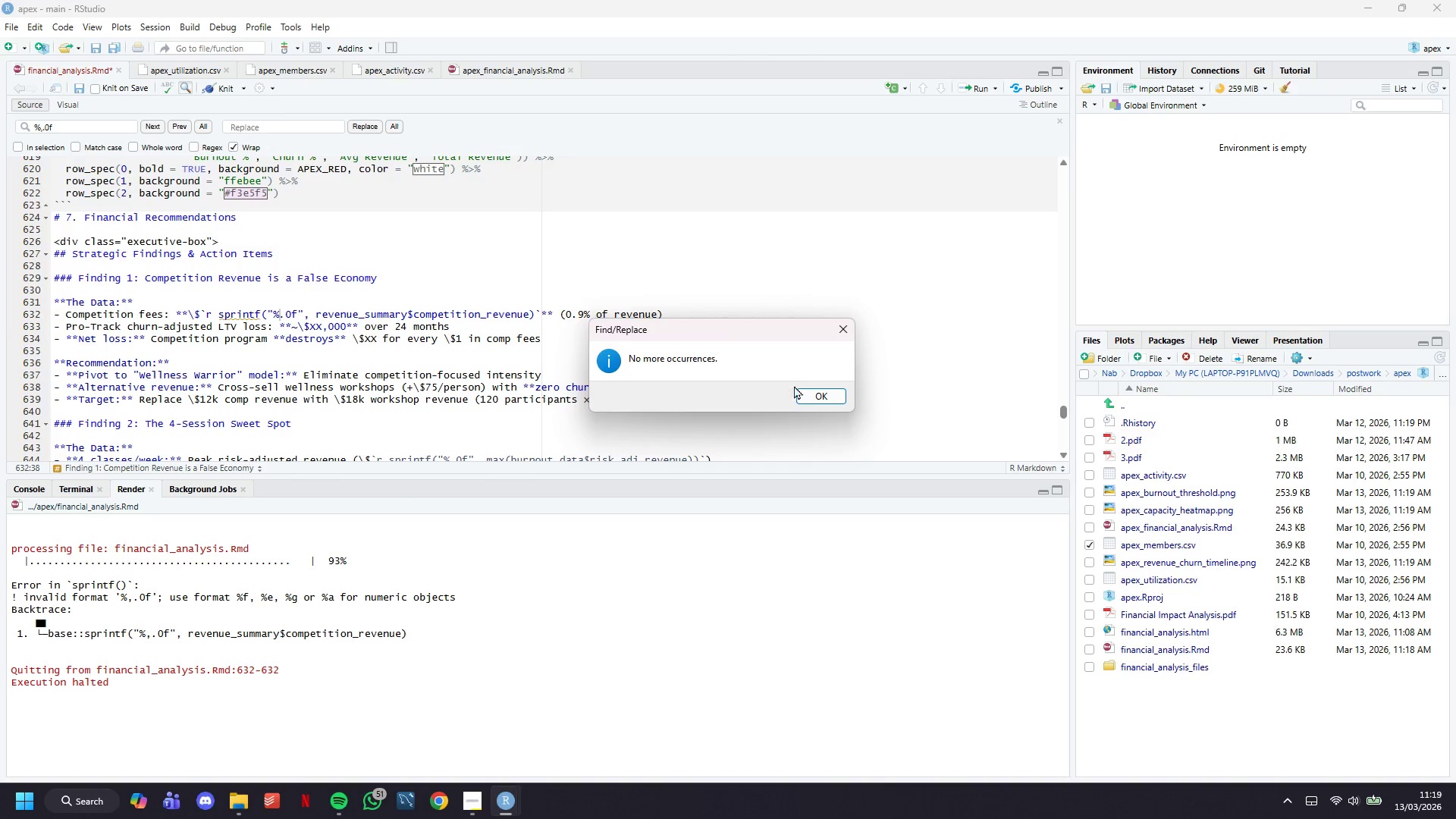 
key(Control+S)
 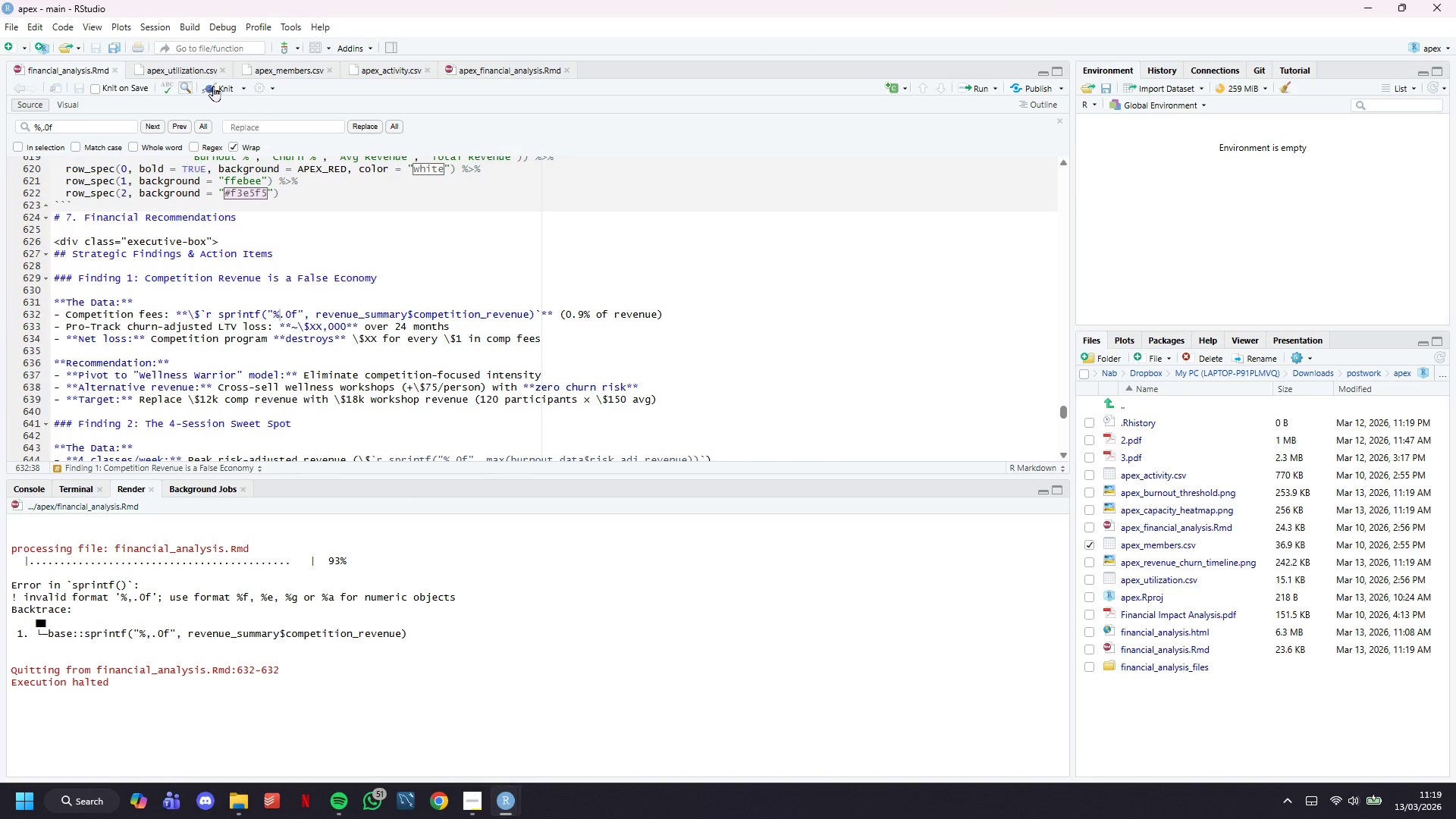 
left_click([216, 86])
 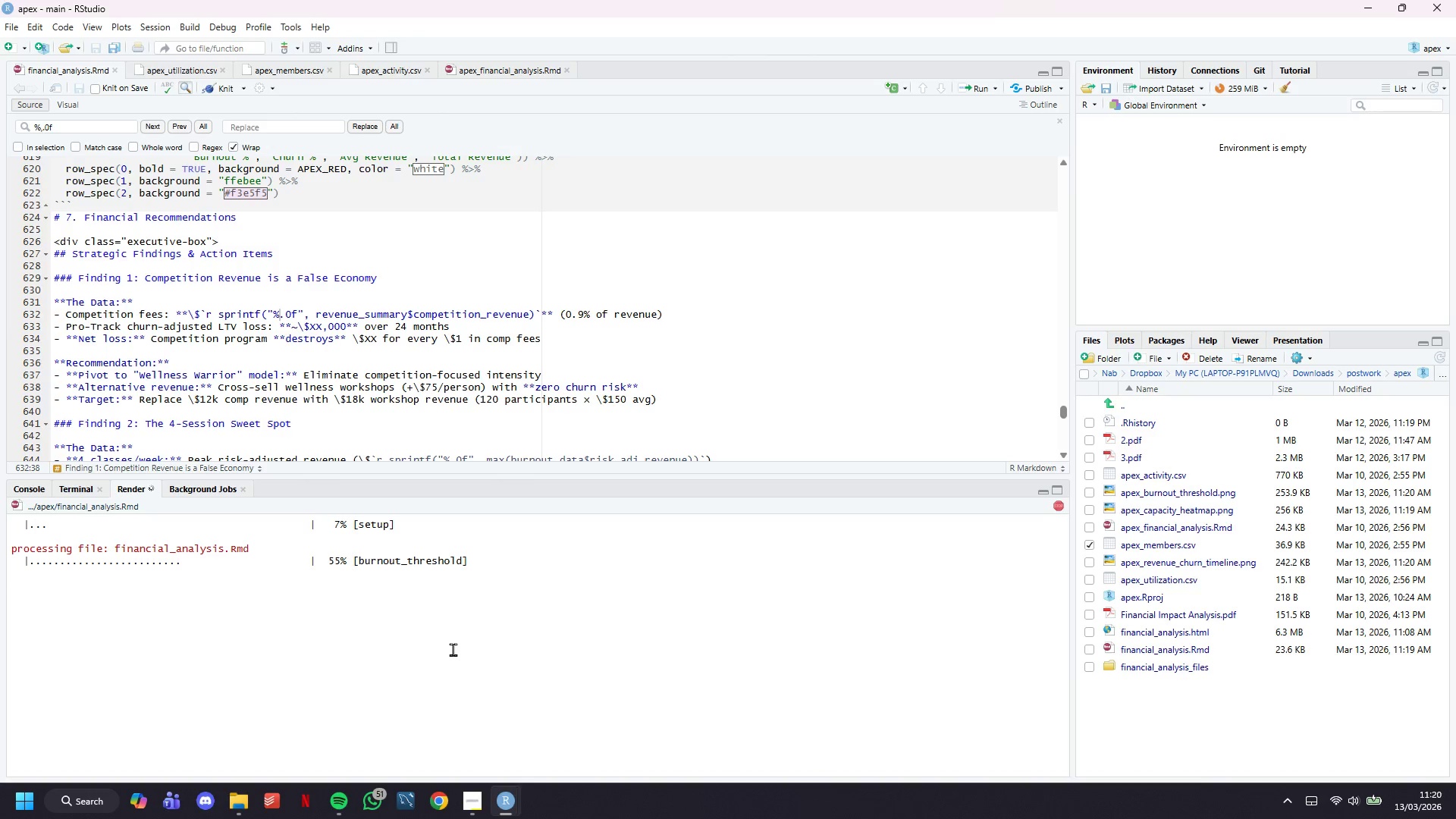 
wait(25.09)
 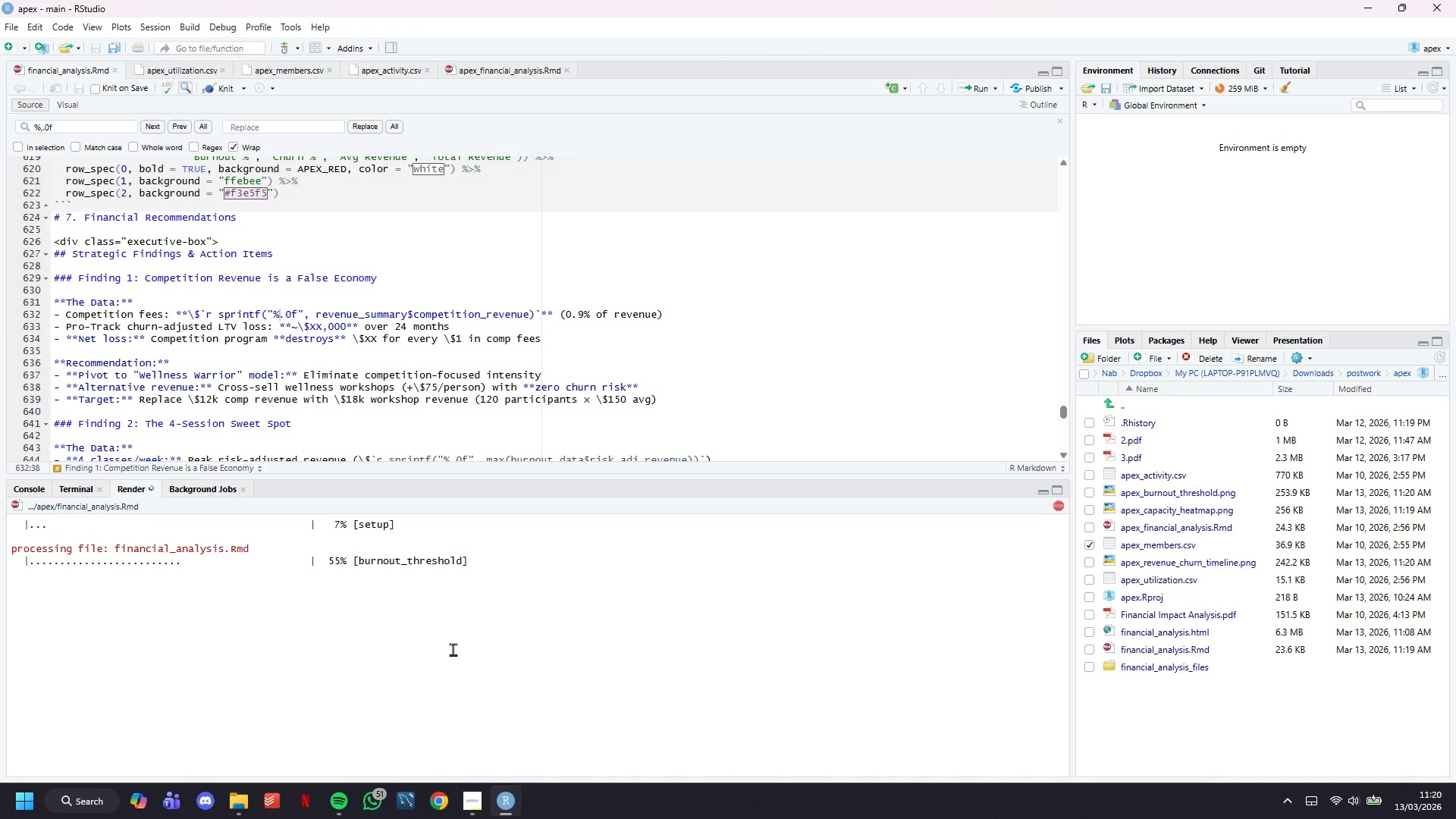 
mouse_move([460, 777])
 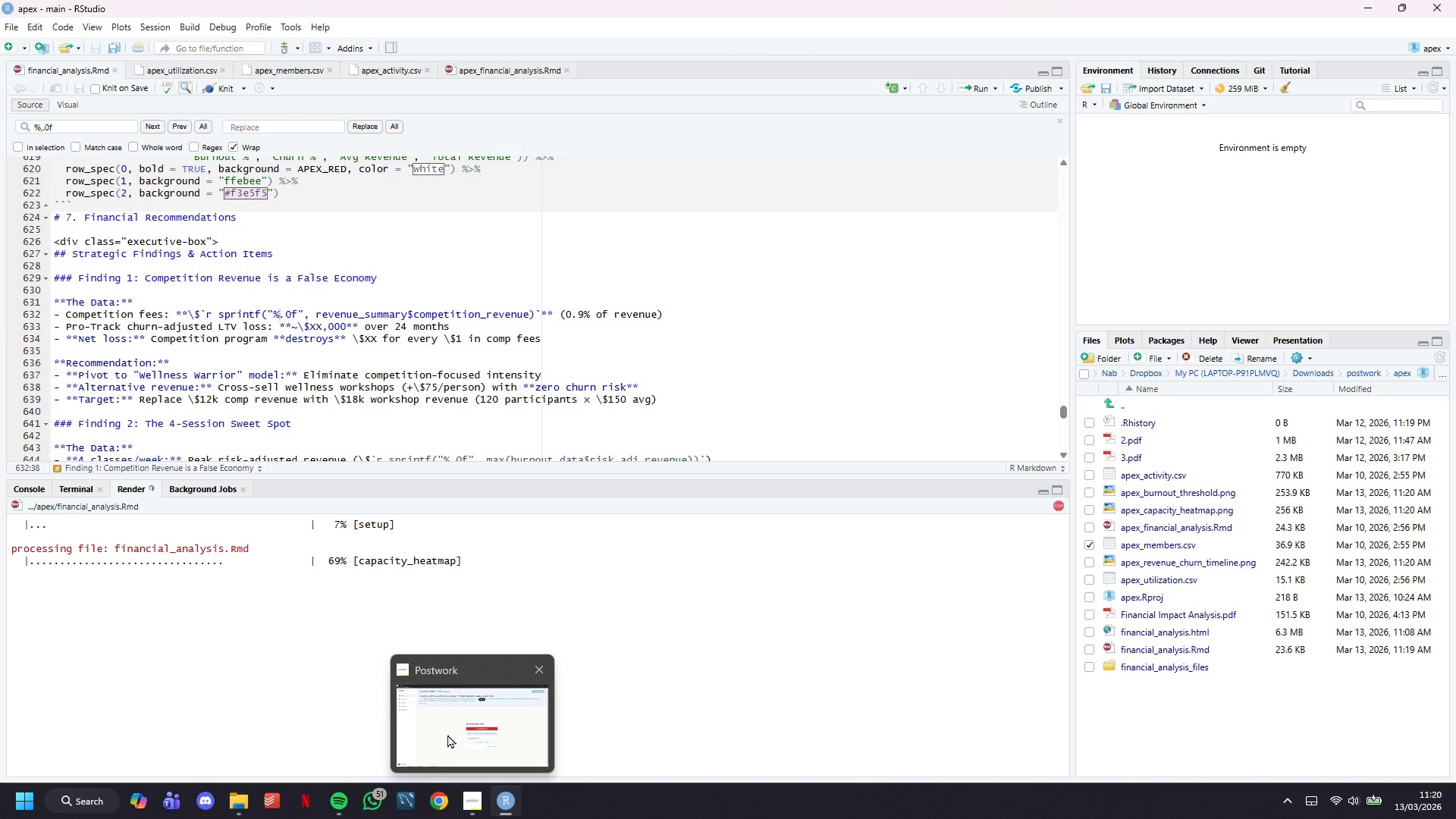 
left_click([447, 734])